 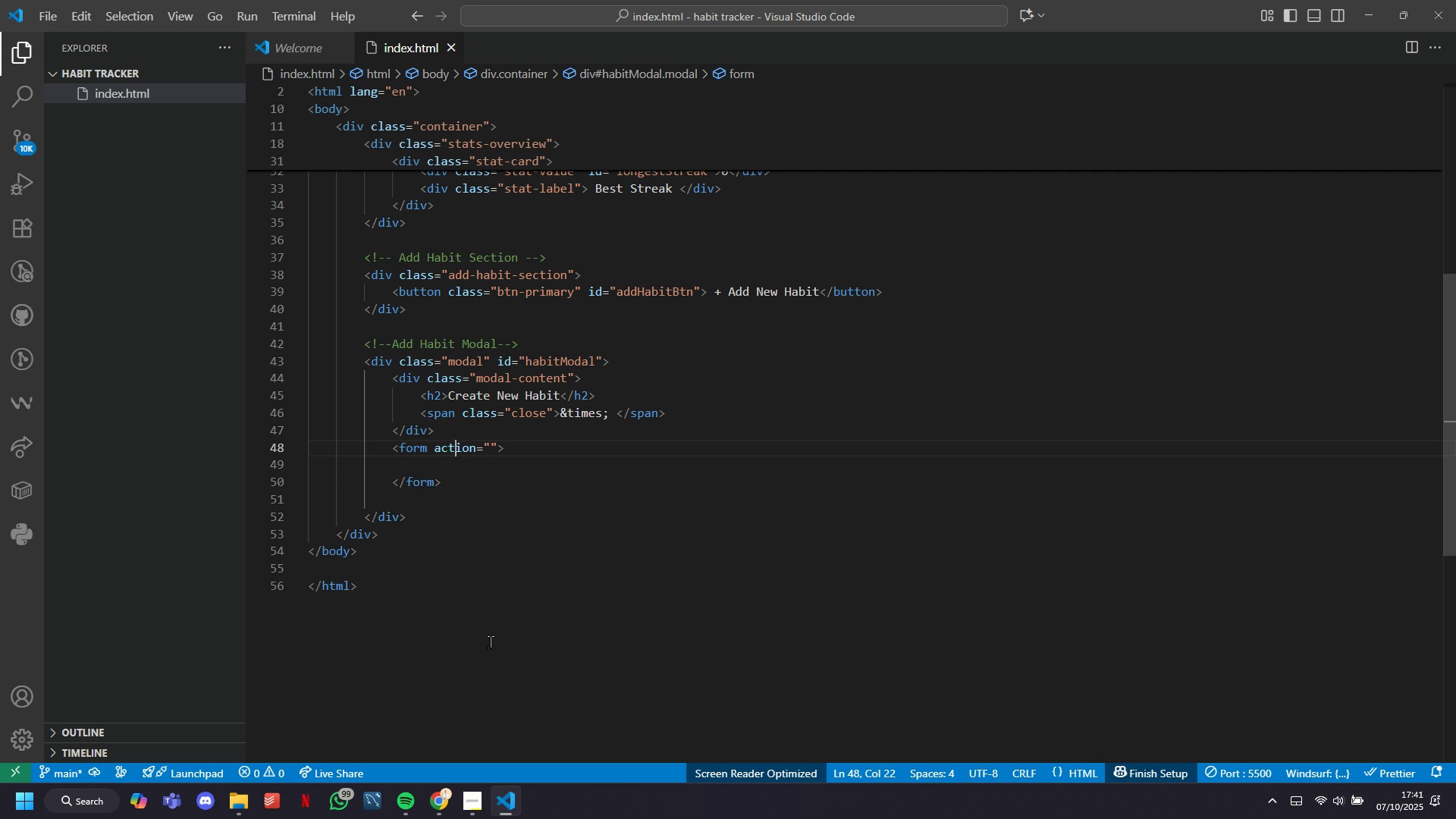 
key(ArrowRight)
 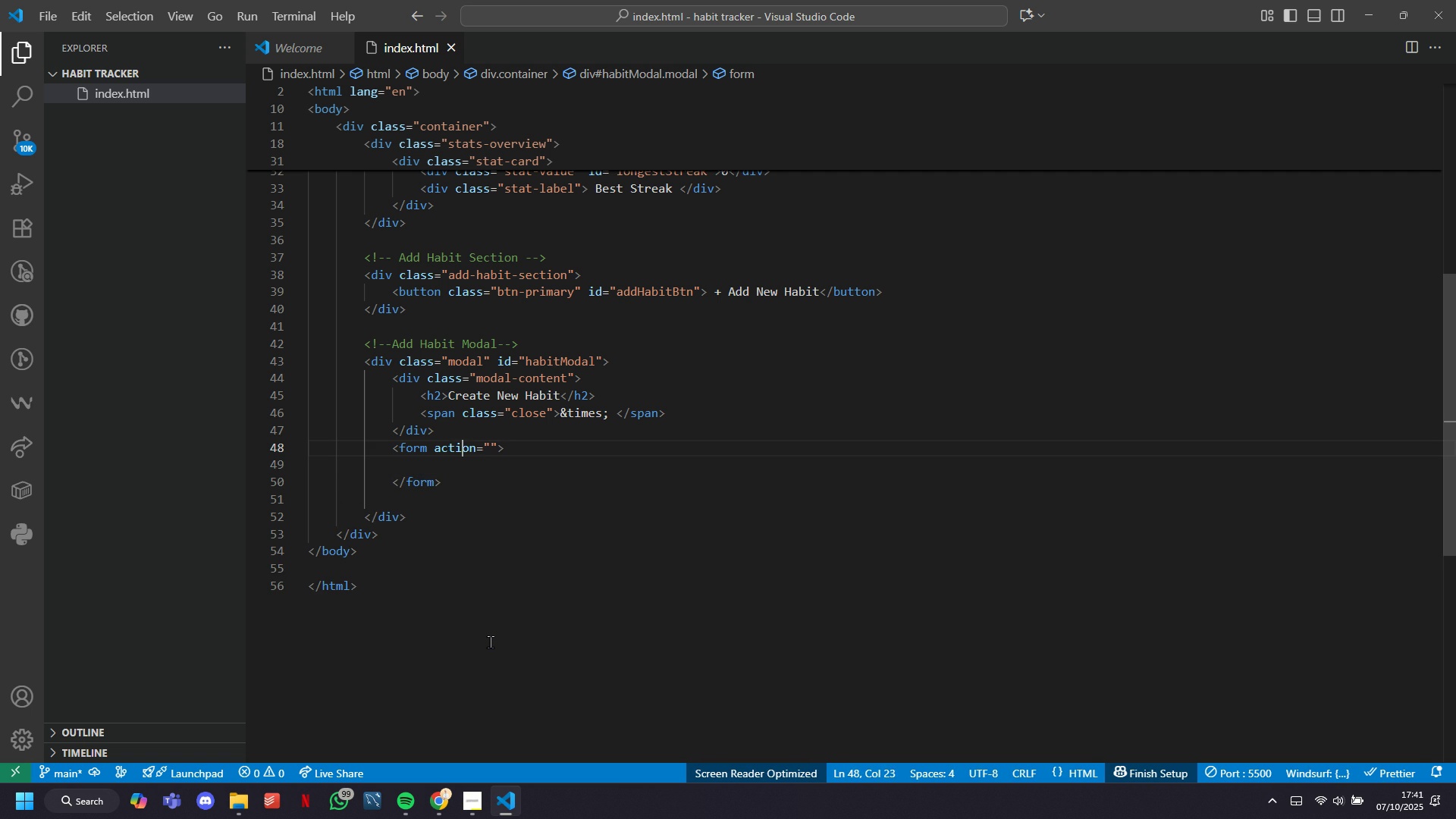 
key(ArrowRight)
 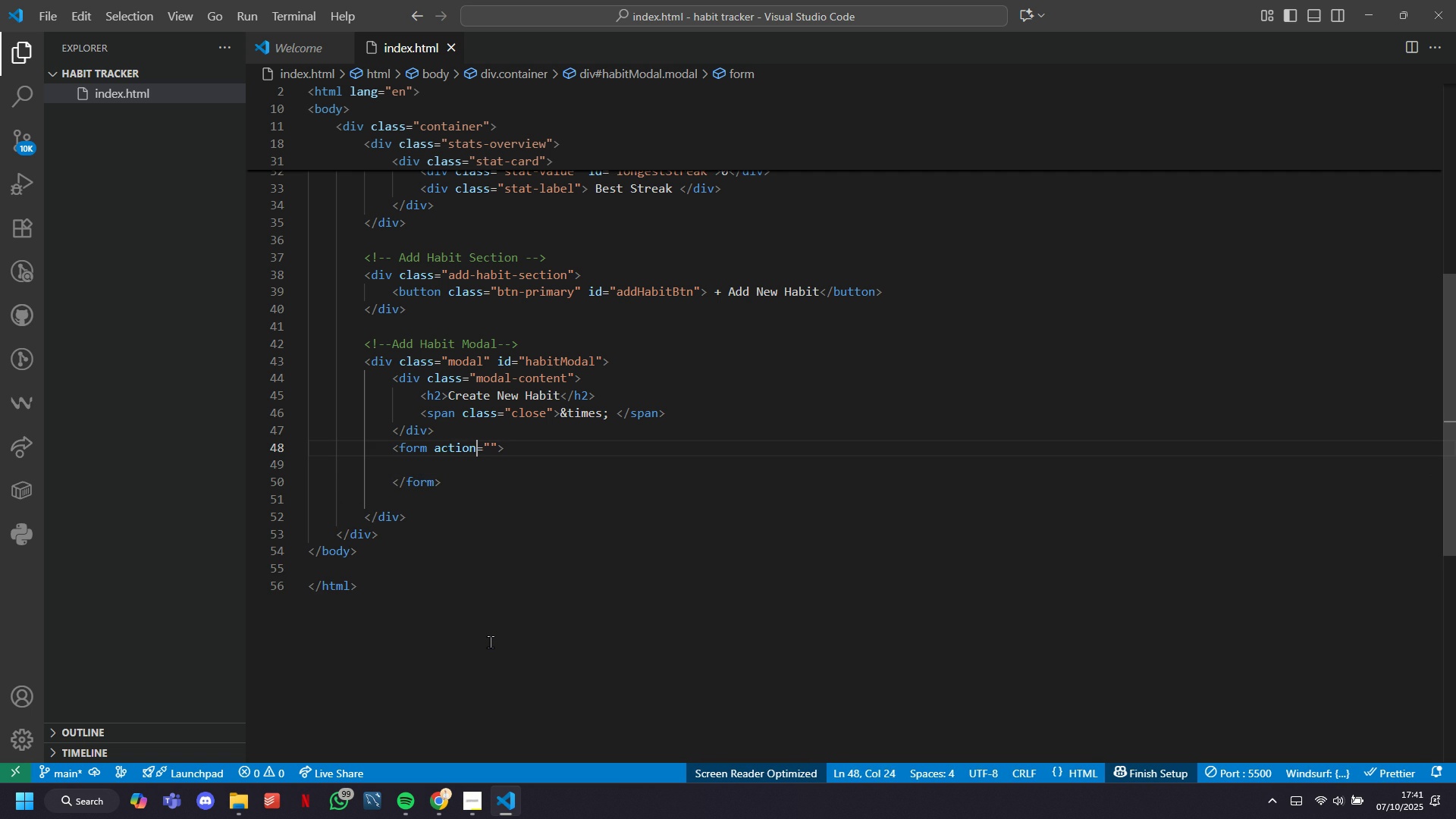 
key(ArrowRight)
 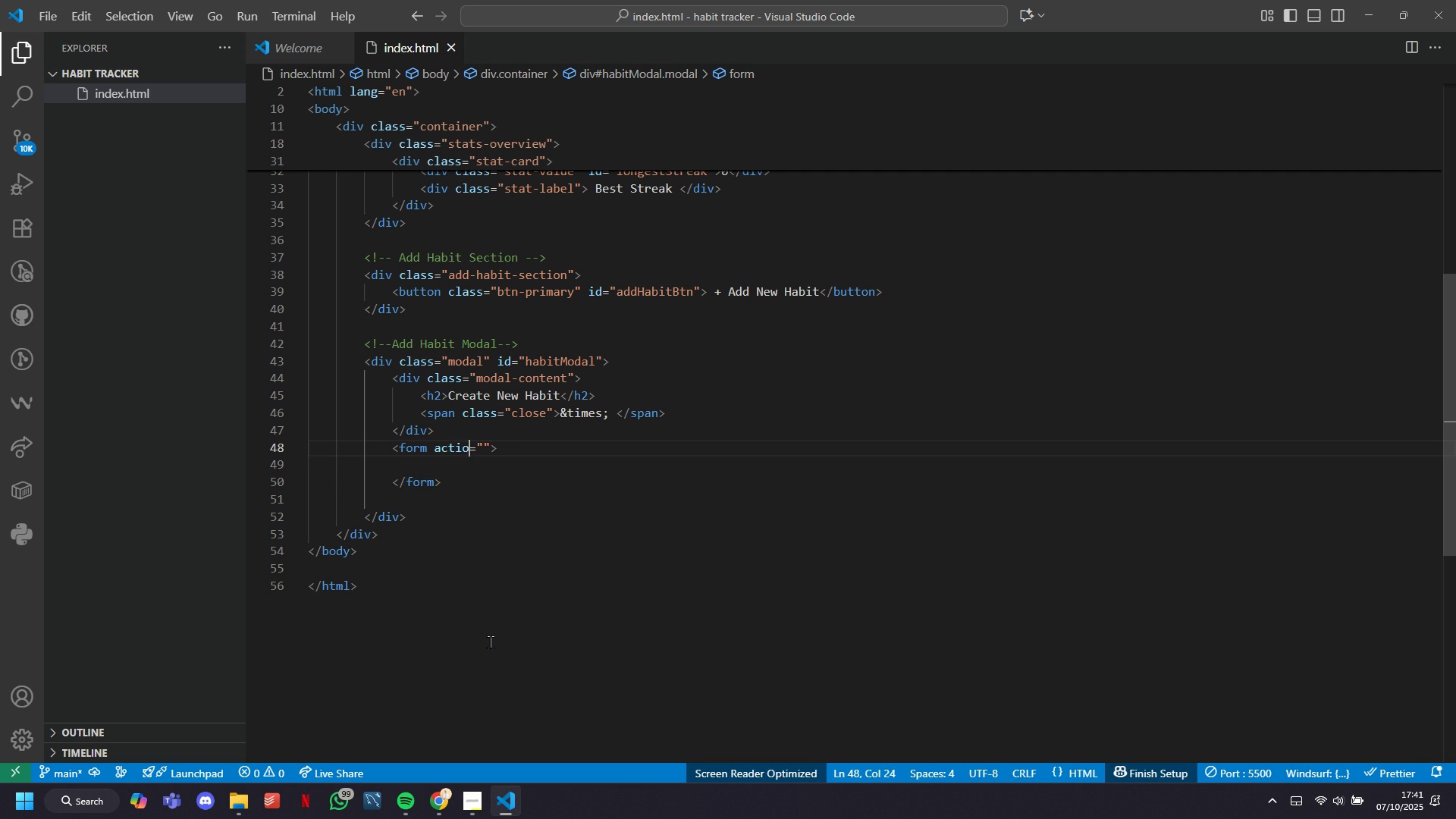 
key(Backspace)
key(Backspace)
key(Backspace)
key(Backspace)
key(Backspace)
type(id)
 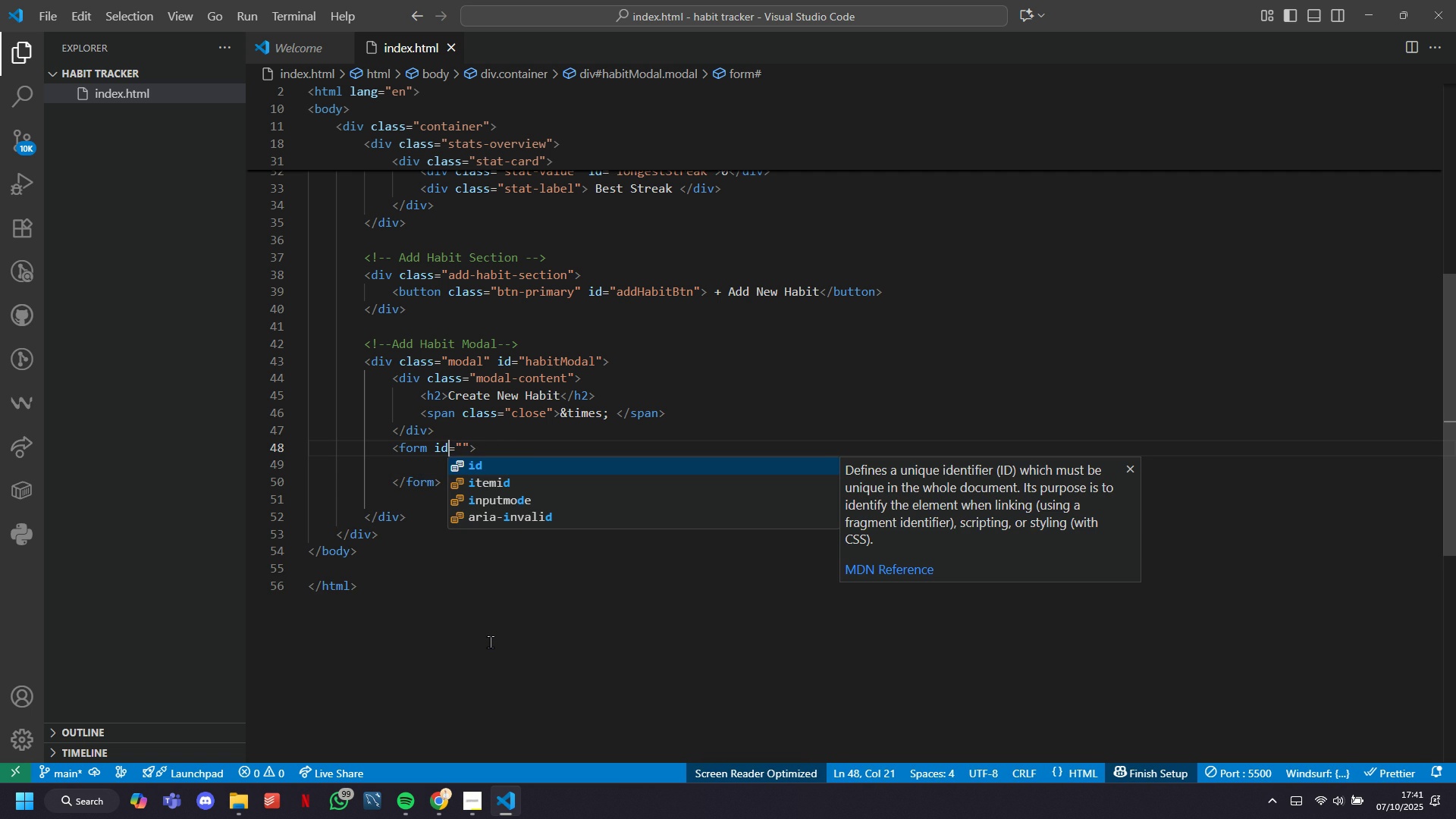 
key(ArrowRight)
 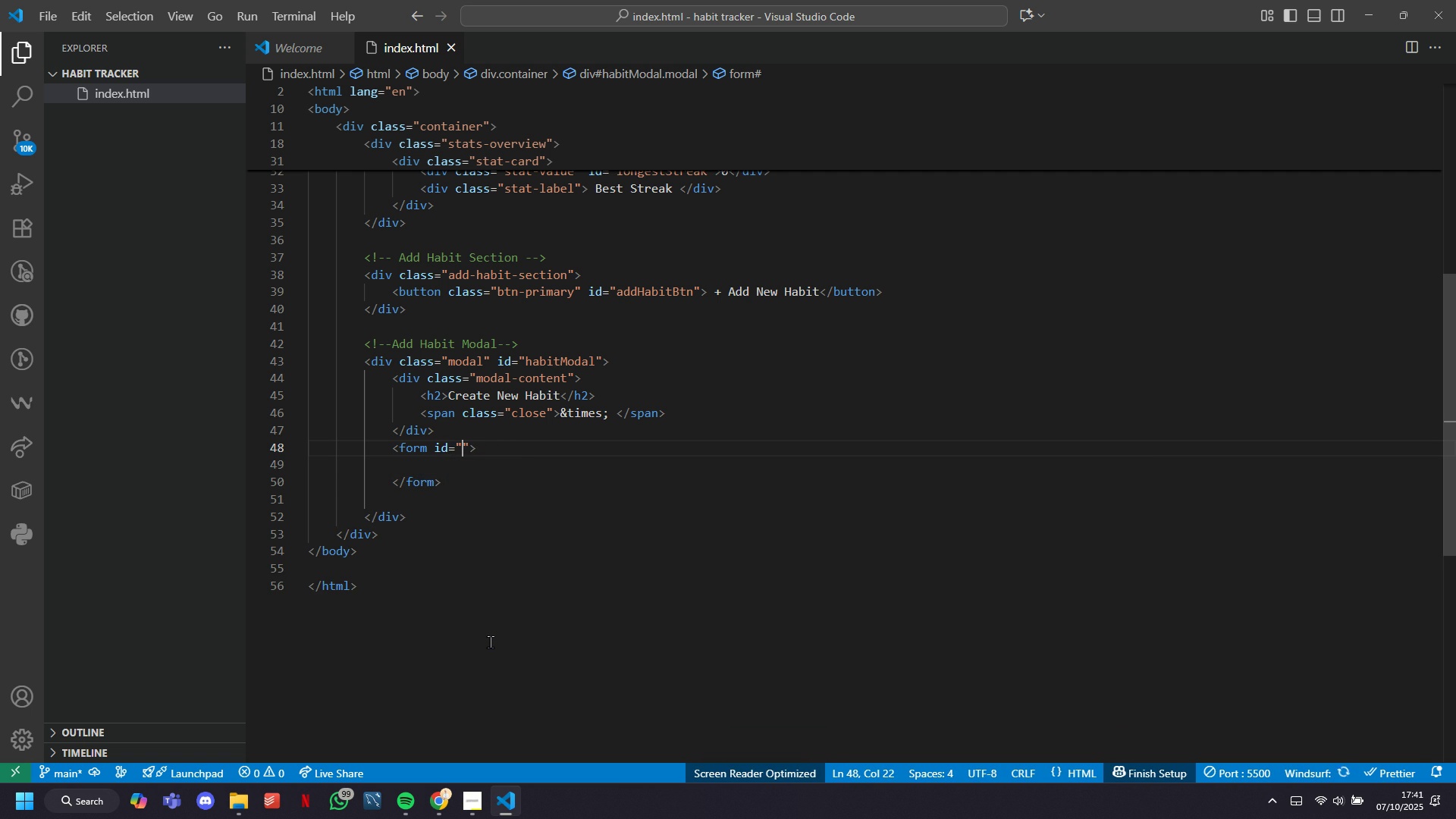 
key(ArrowRight)
 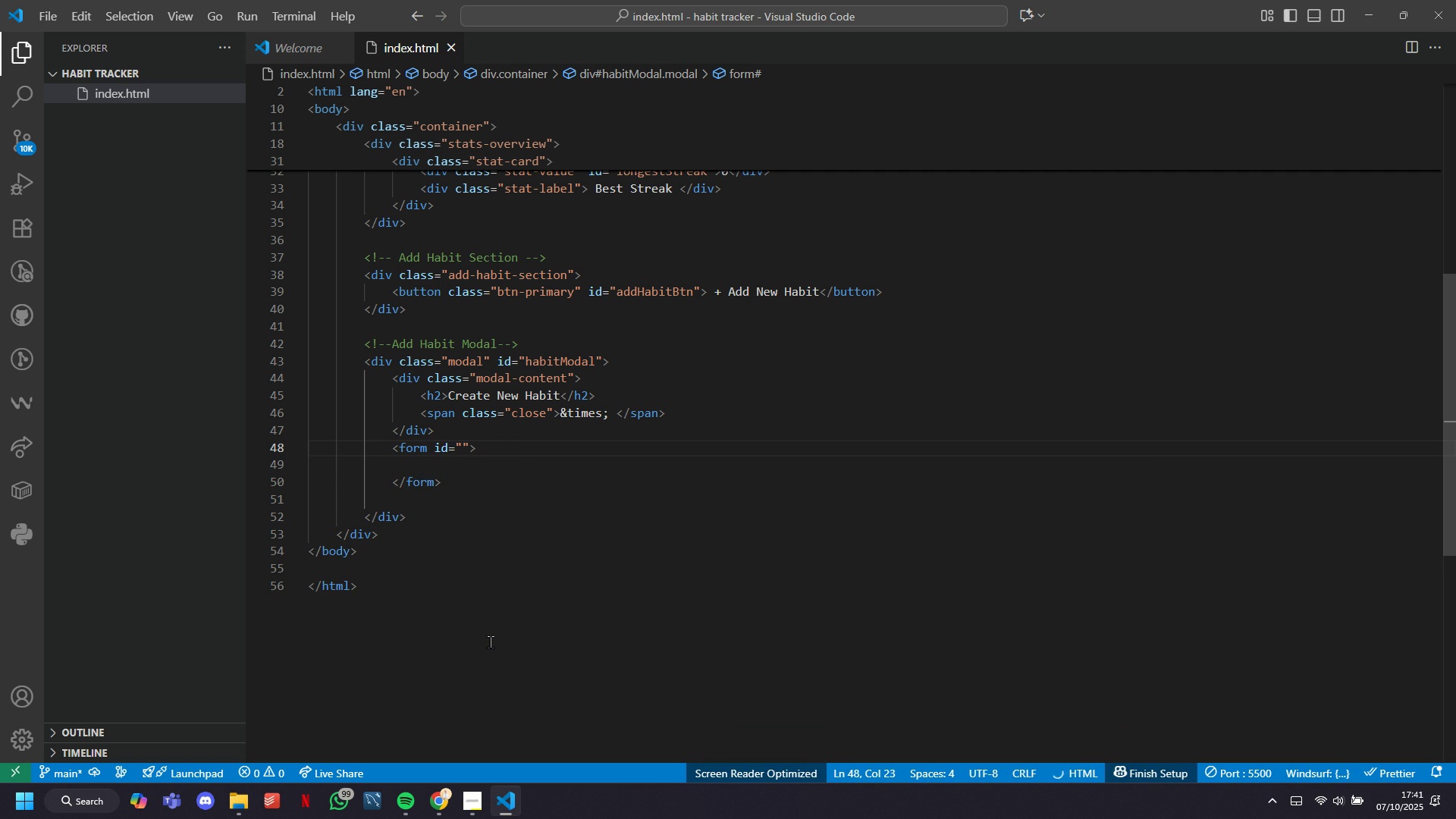 
type(habitForm)
 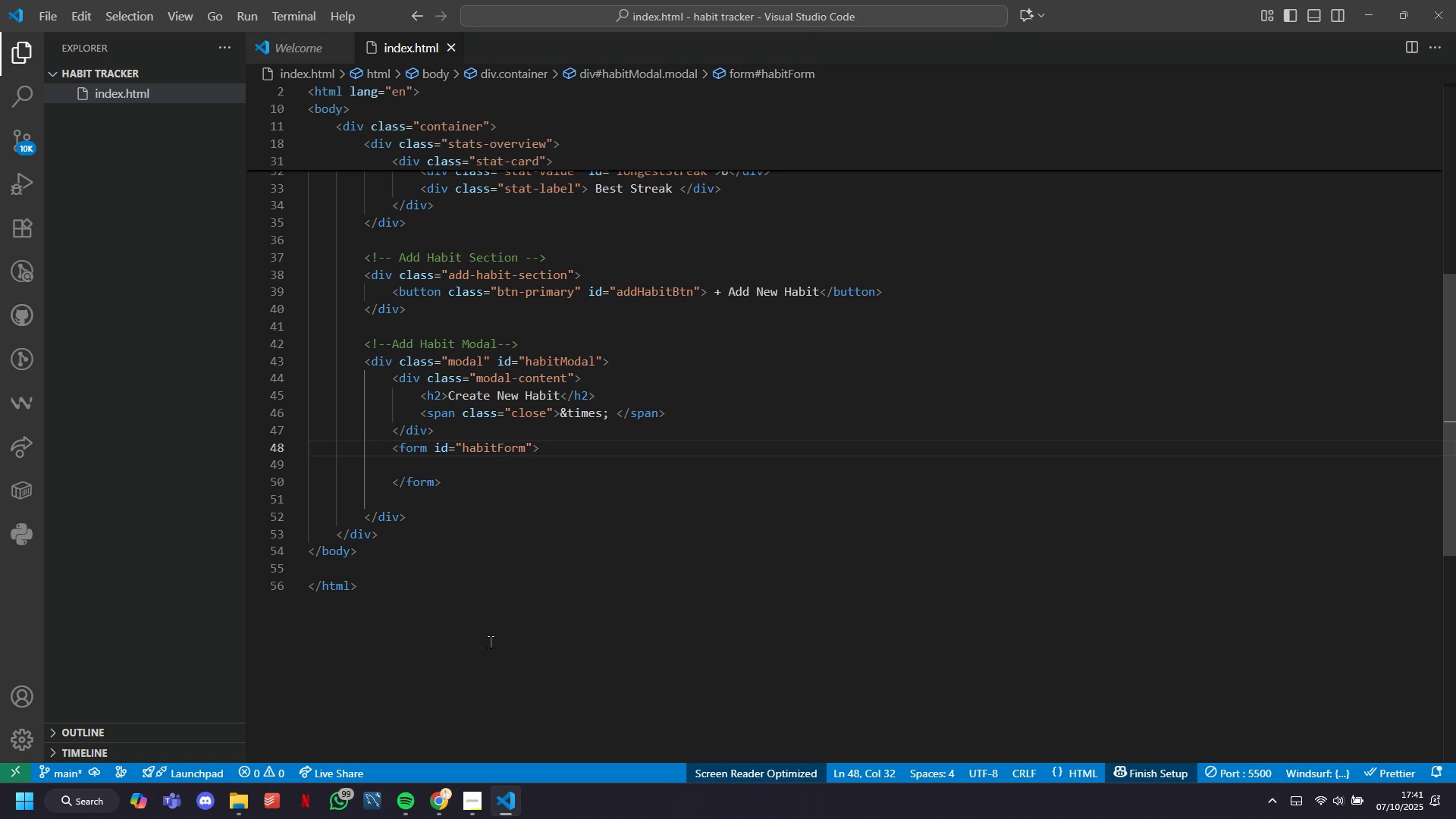 
wait(5.91)
 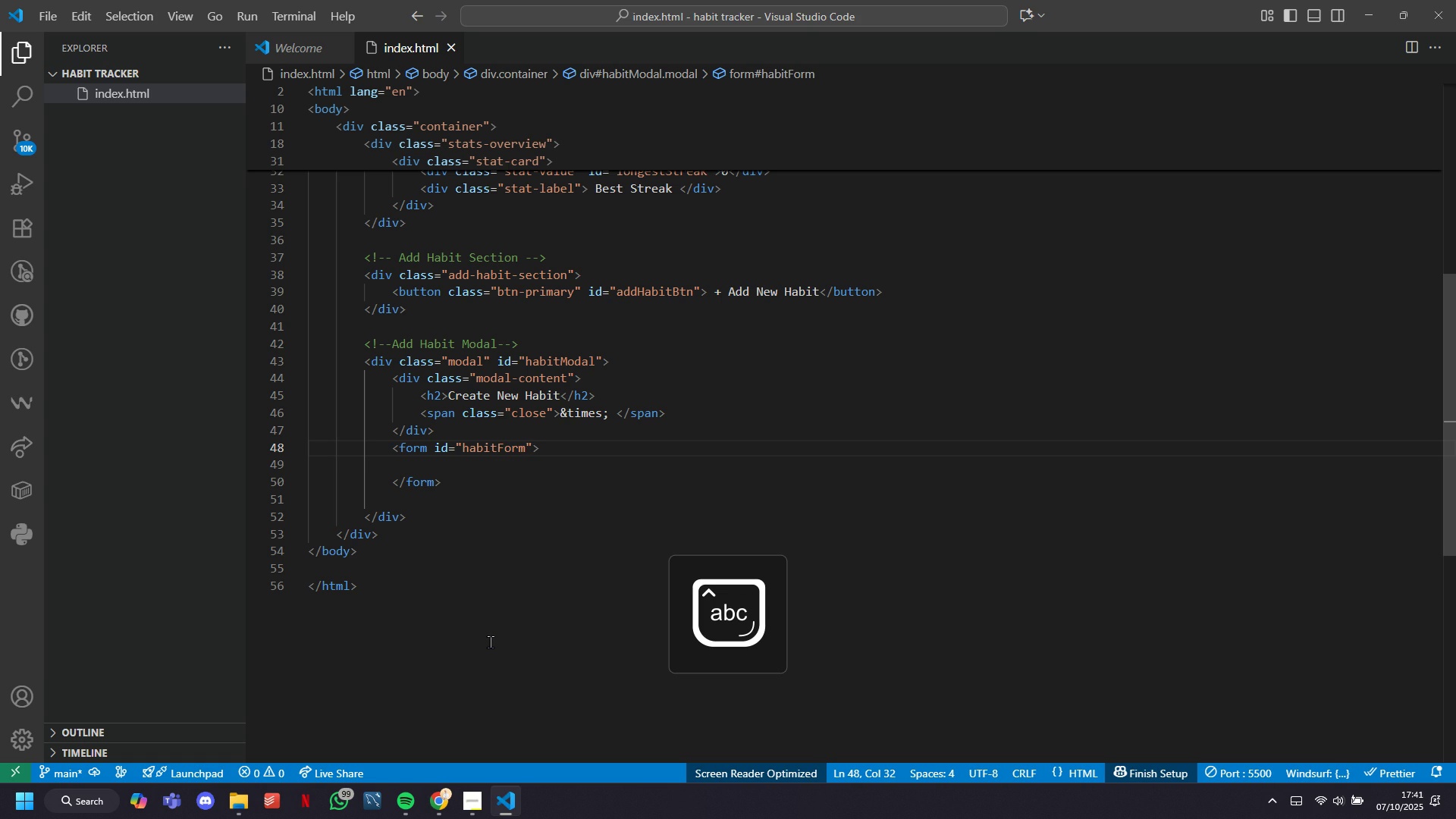 
key(ArrowRight)
 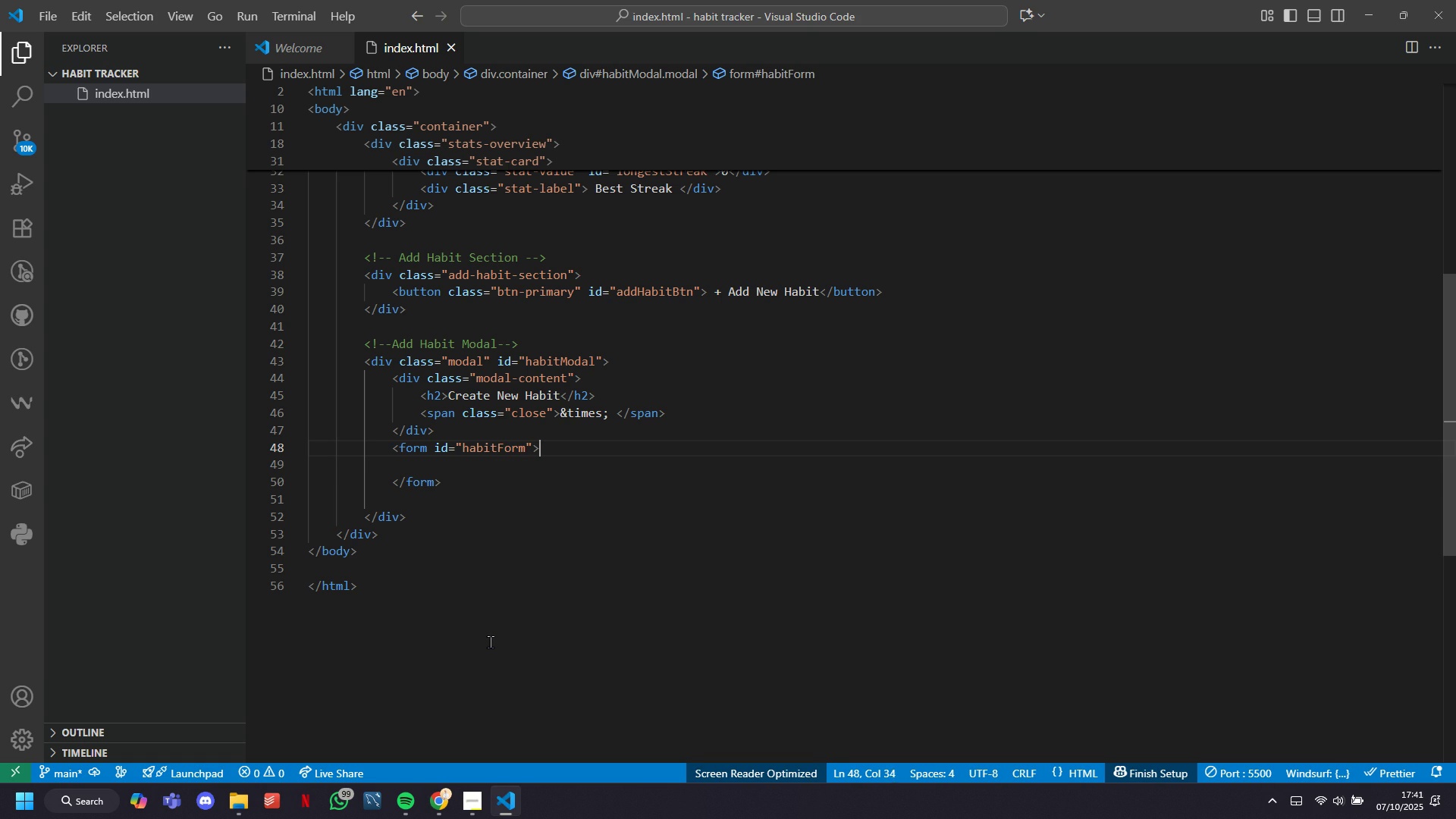 
key(ArrowRight)
 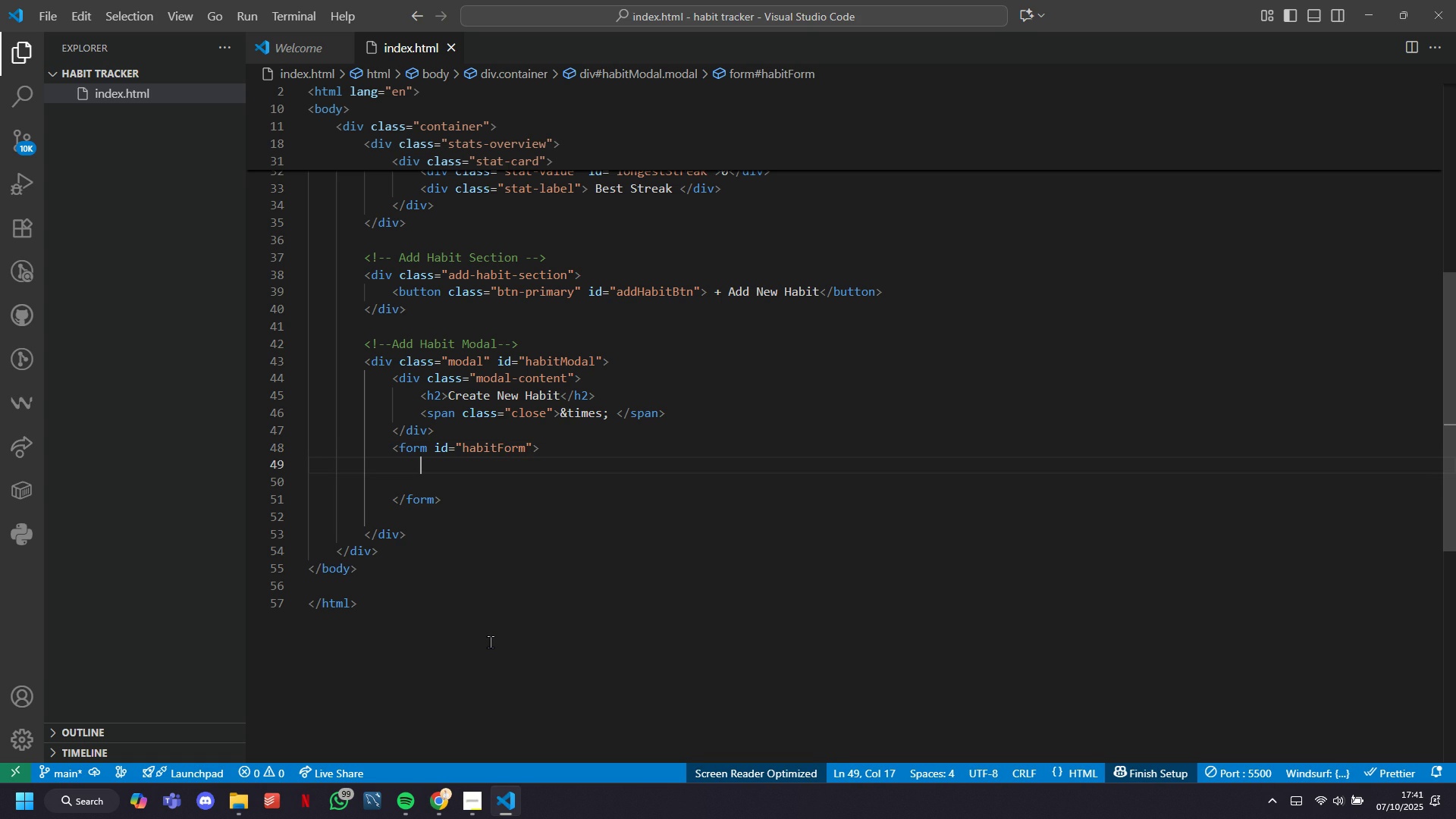 
key(Enter)
 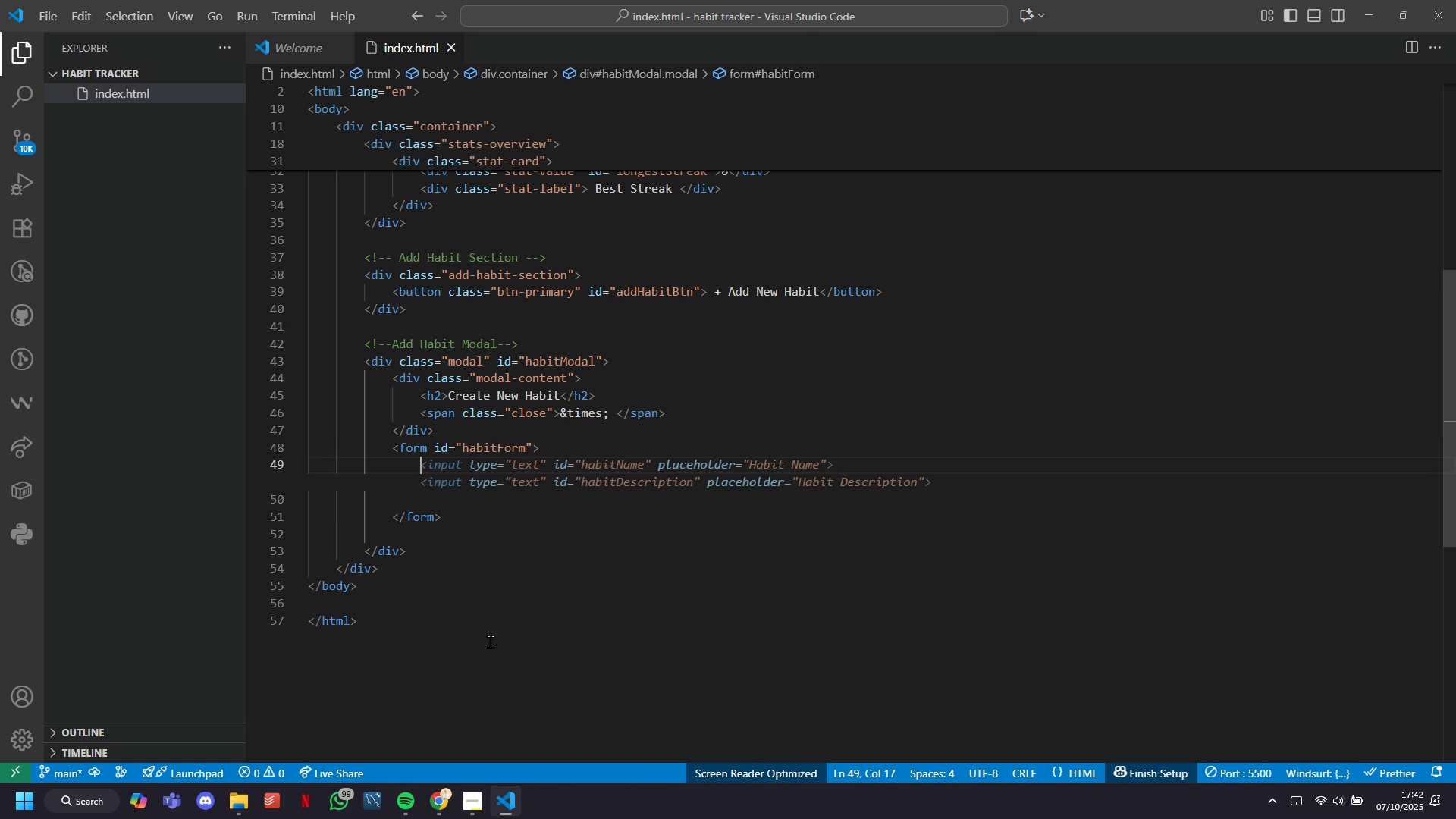 
wait(10.31)
 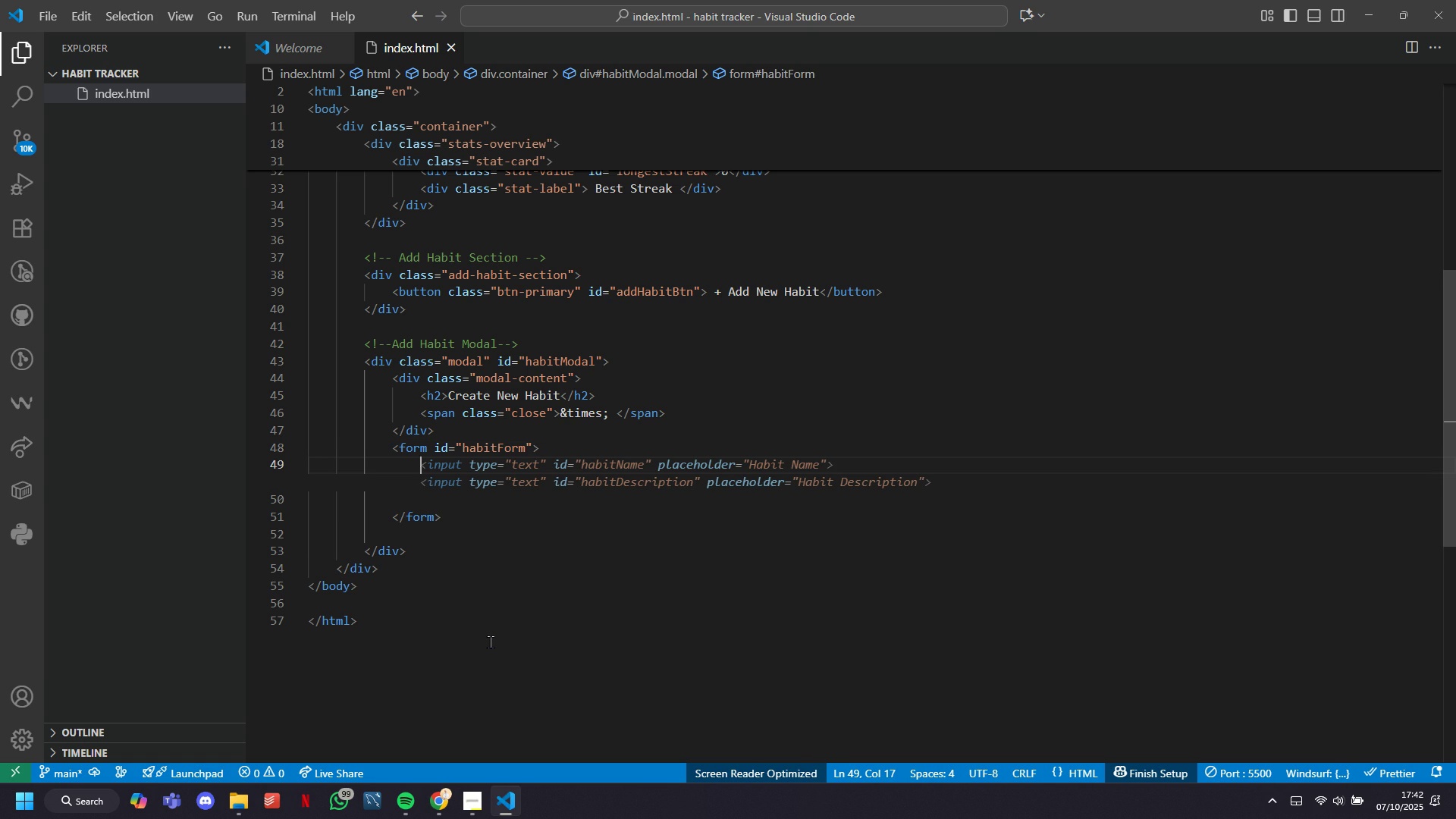 
type(div)
key(Tab)
key(Backspace)
key(Backspace)
key(Backspace)
key(Backspace)
type(div)
key(Tab)
 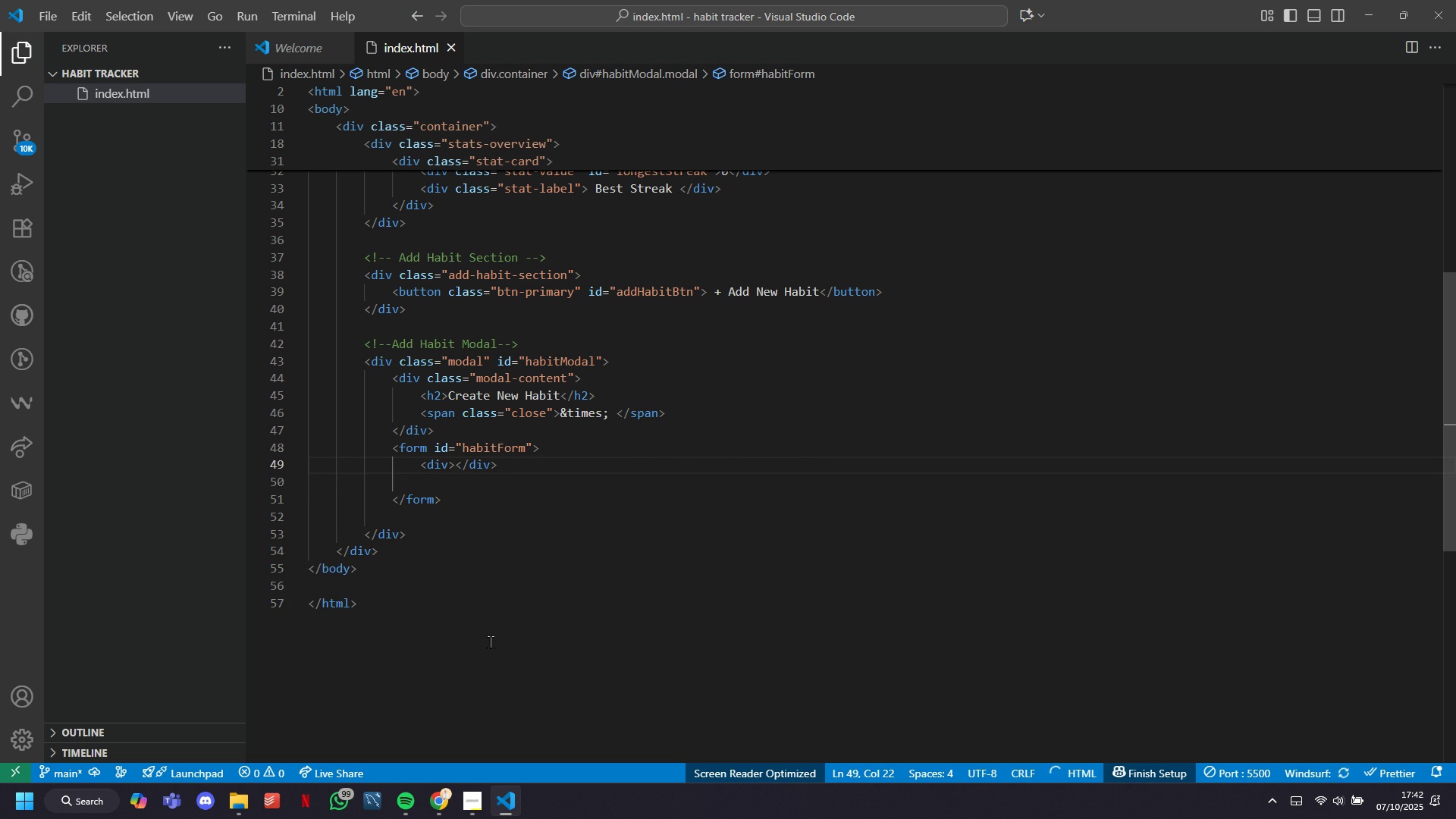 
key(Enter)
 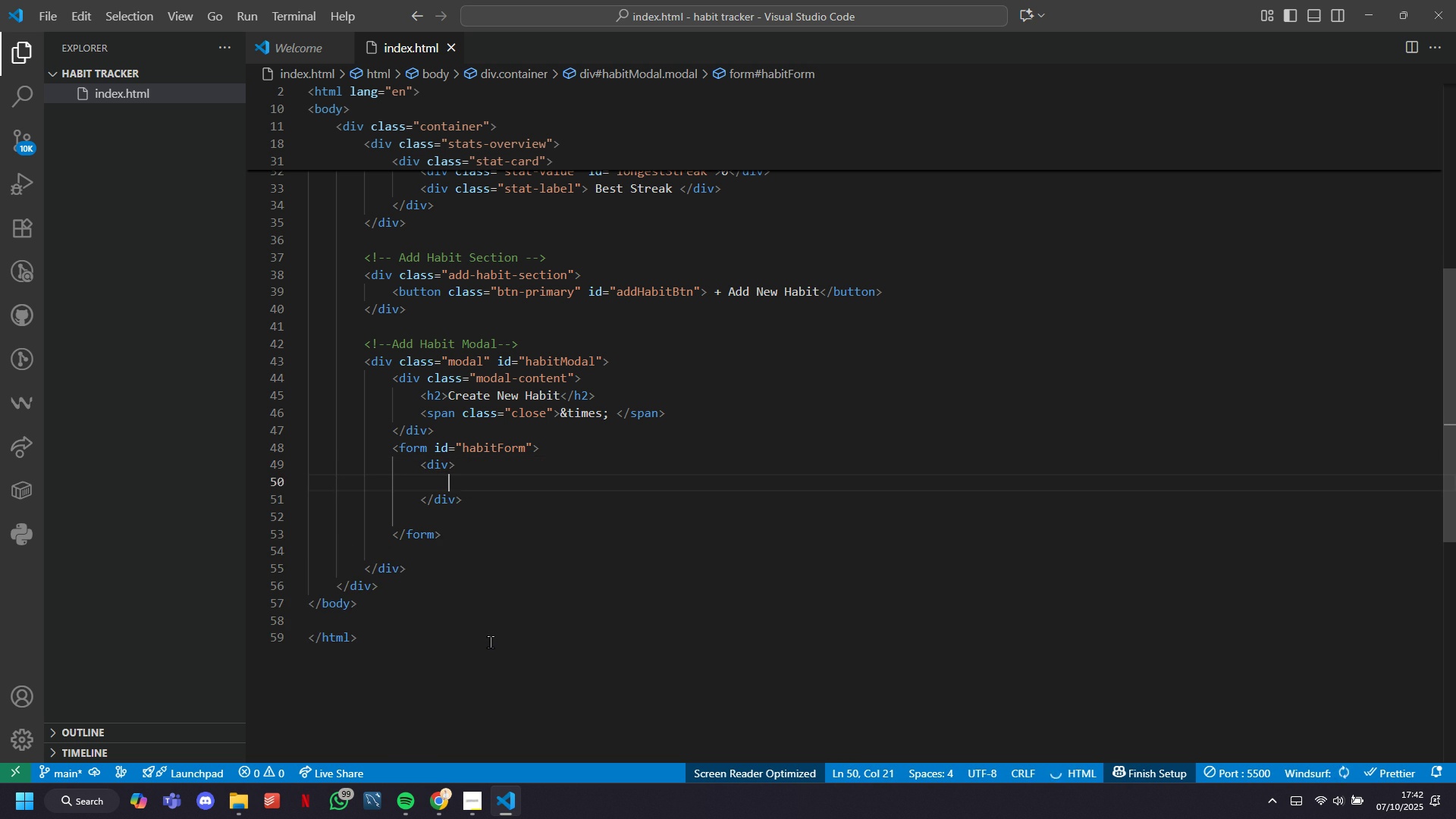 
key(ArrowUp)
 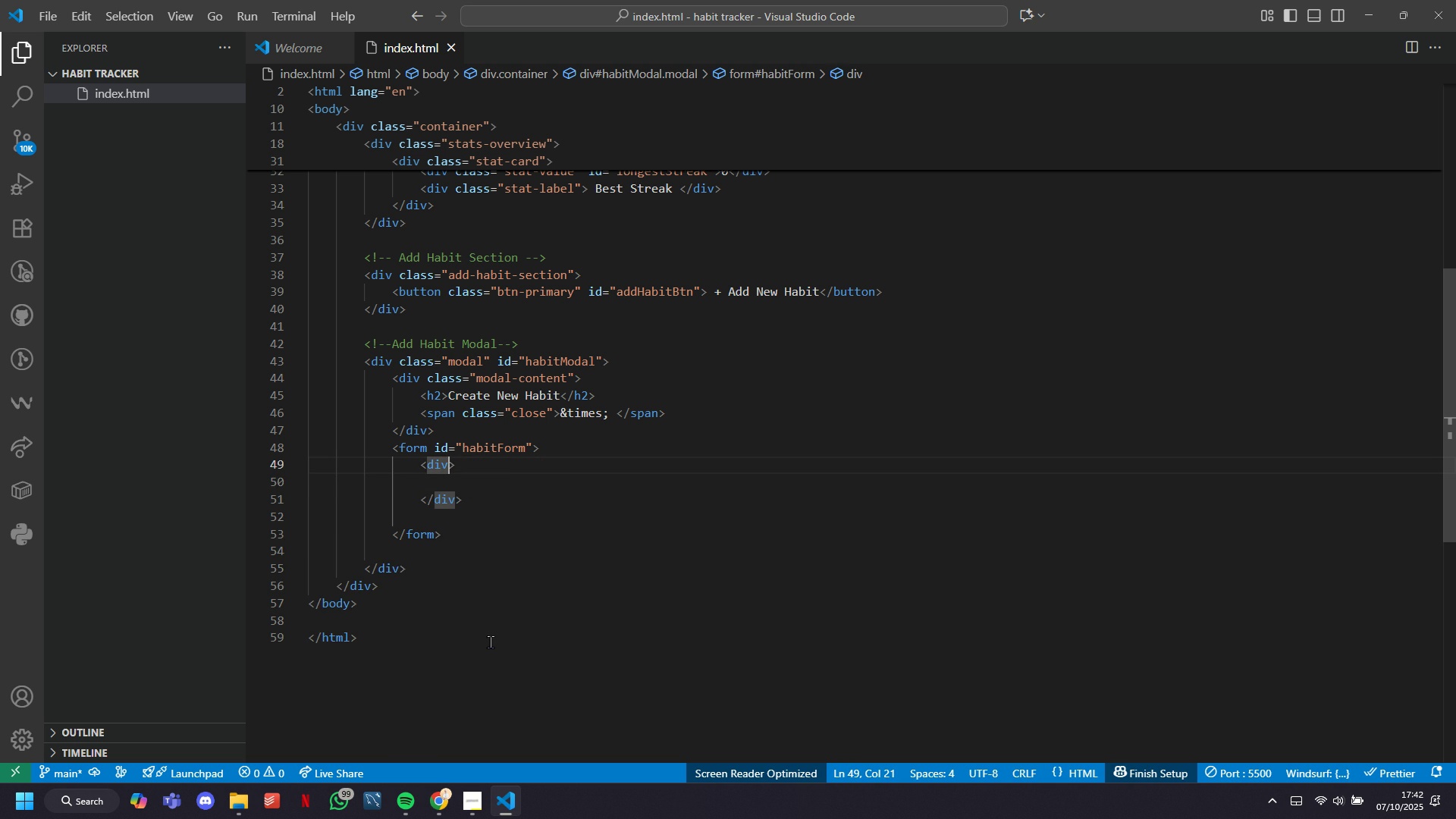 
wait(16.17)
 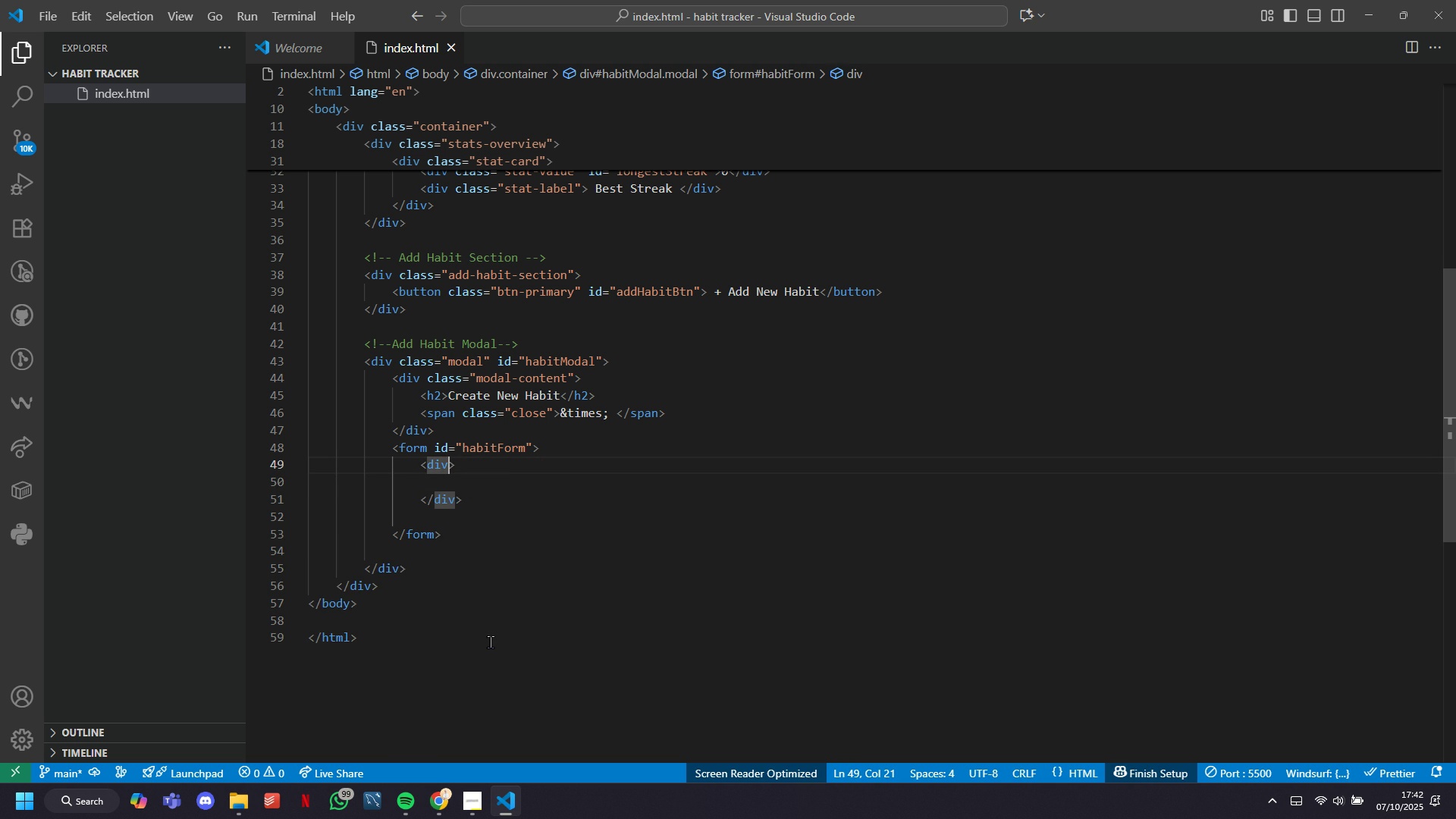 
key(ArrowUp)